 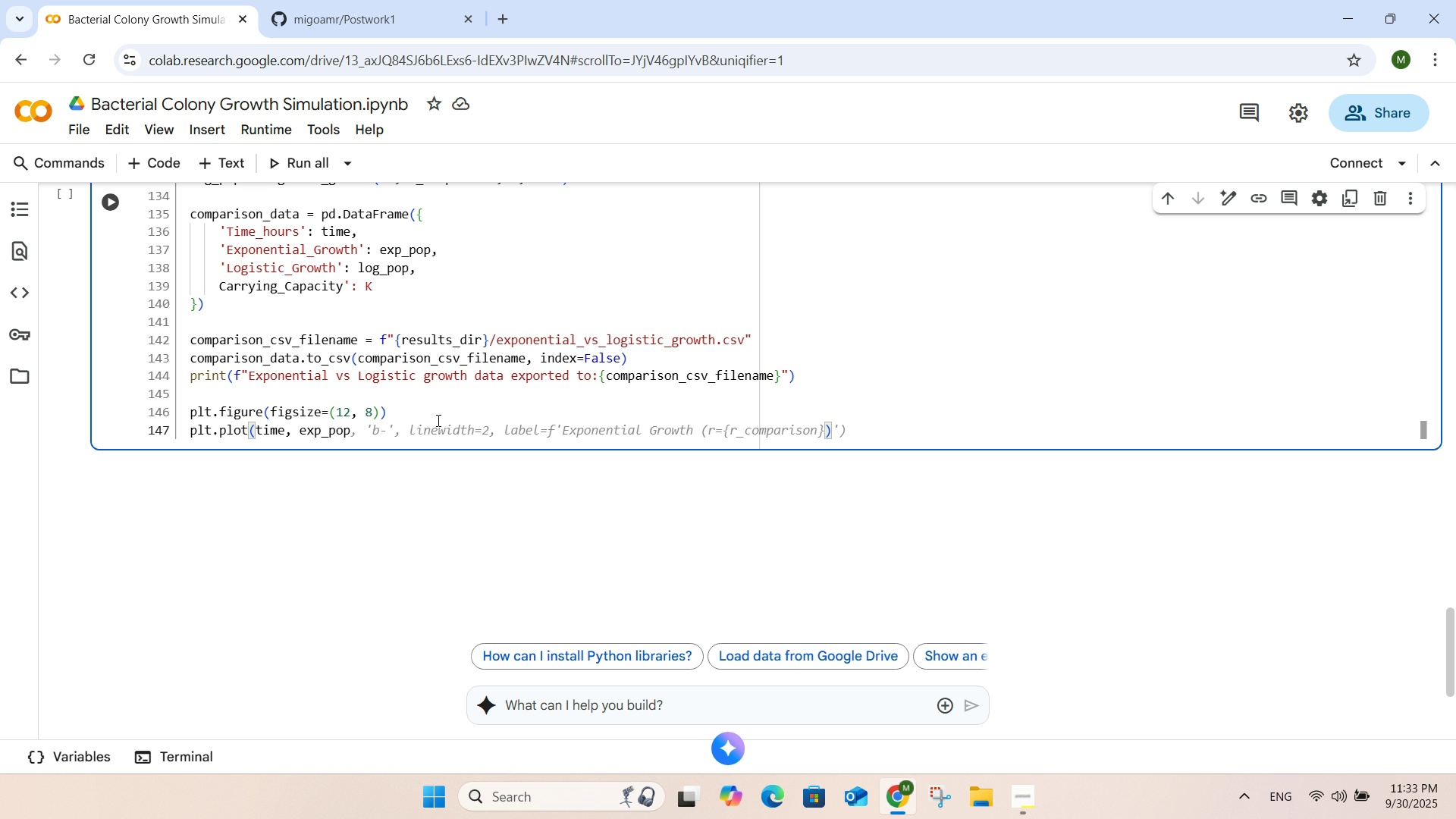 
key(Comma)
 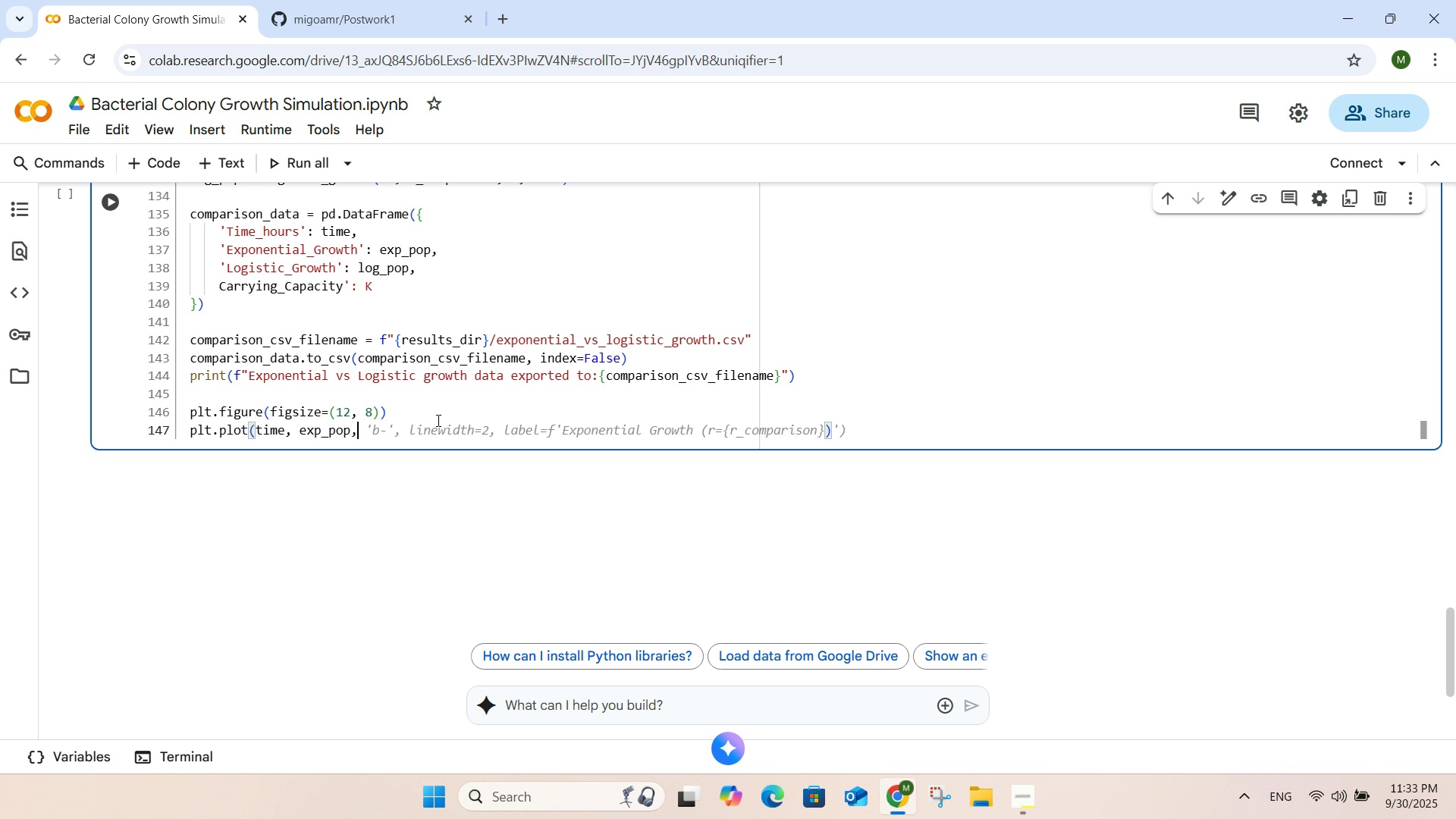 
key(Space)
 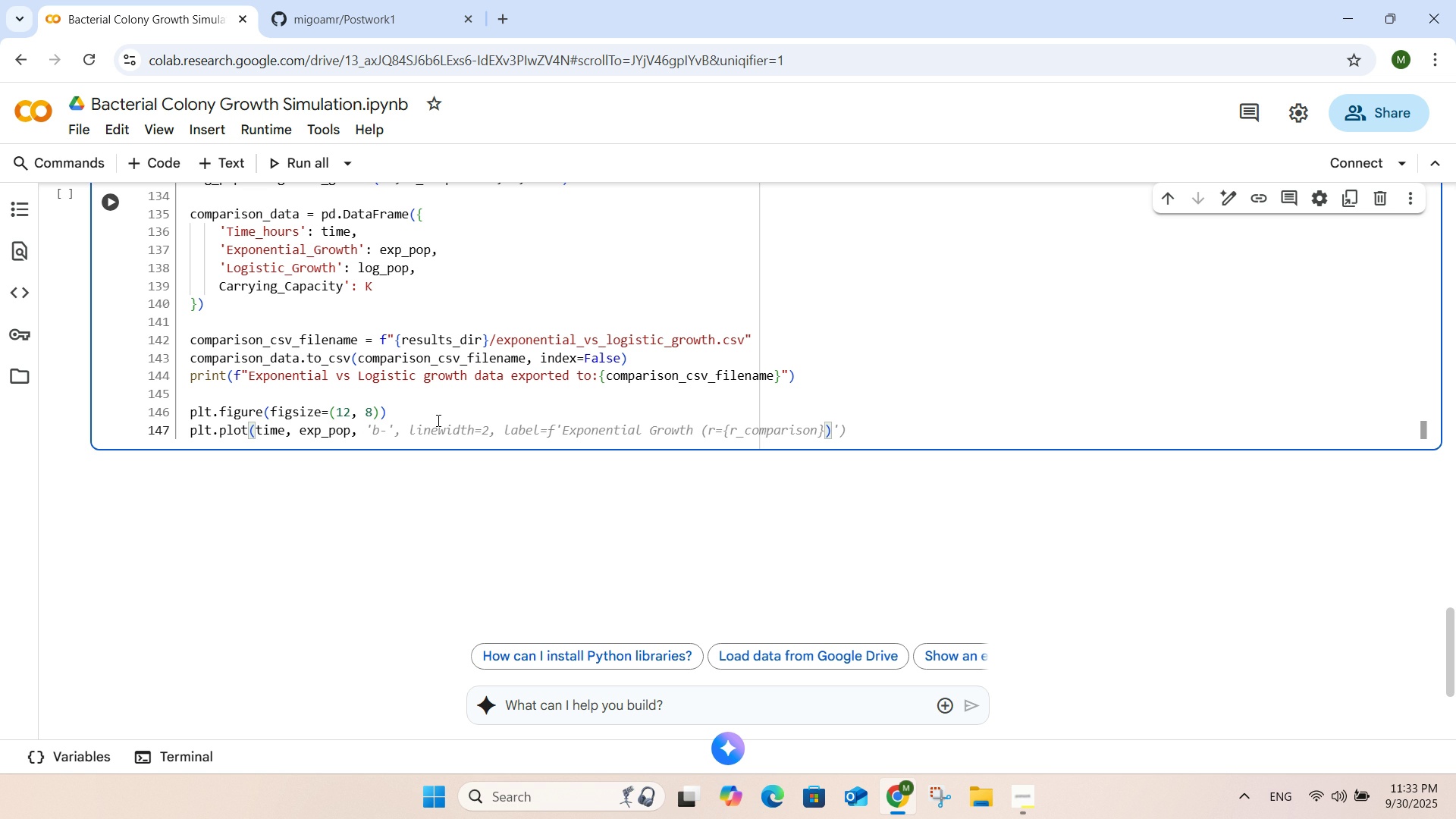 
key(Quote)
 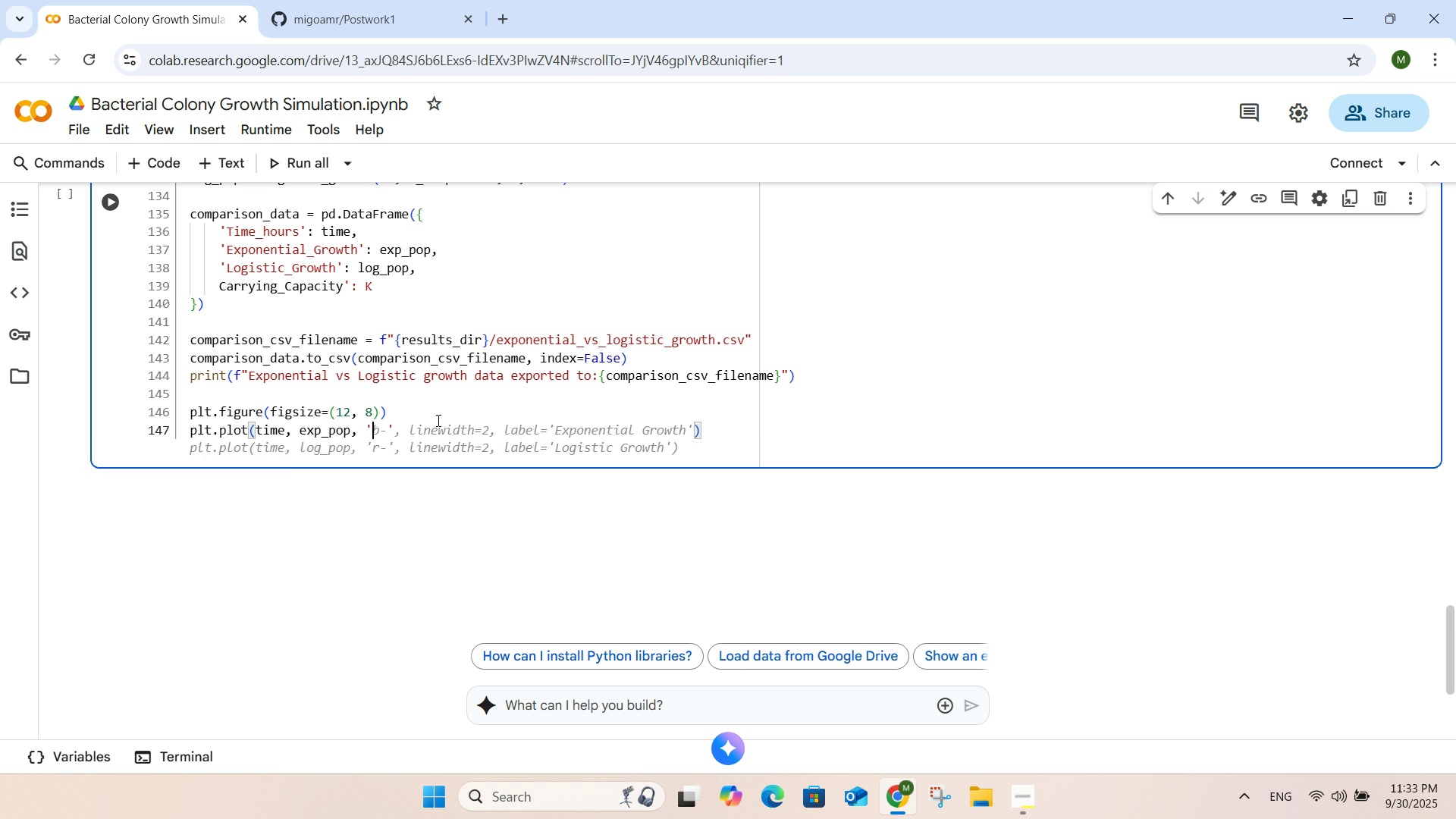 
key(R)
 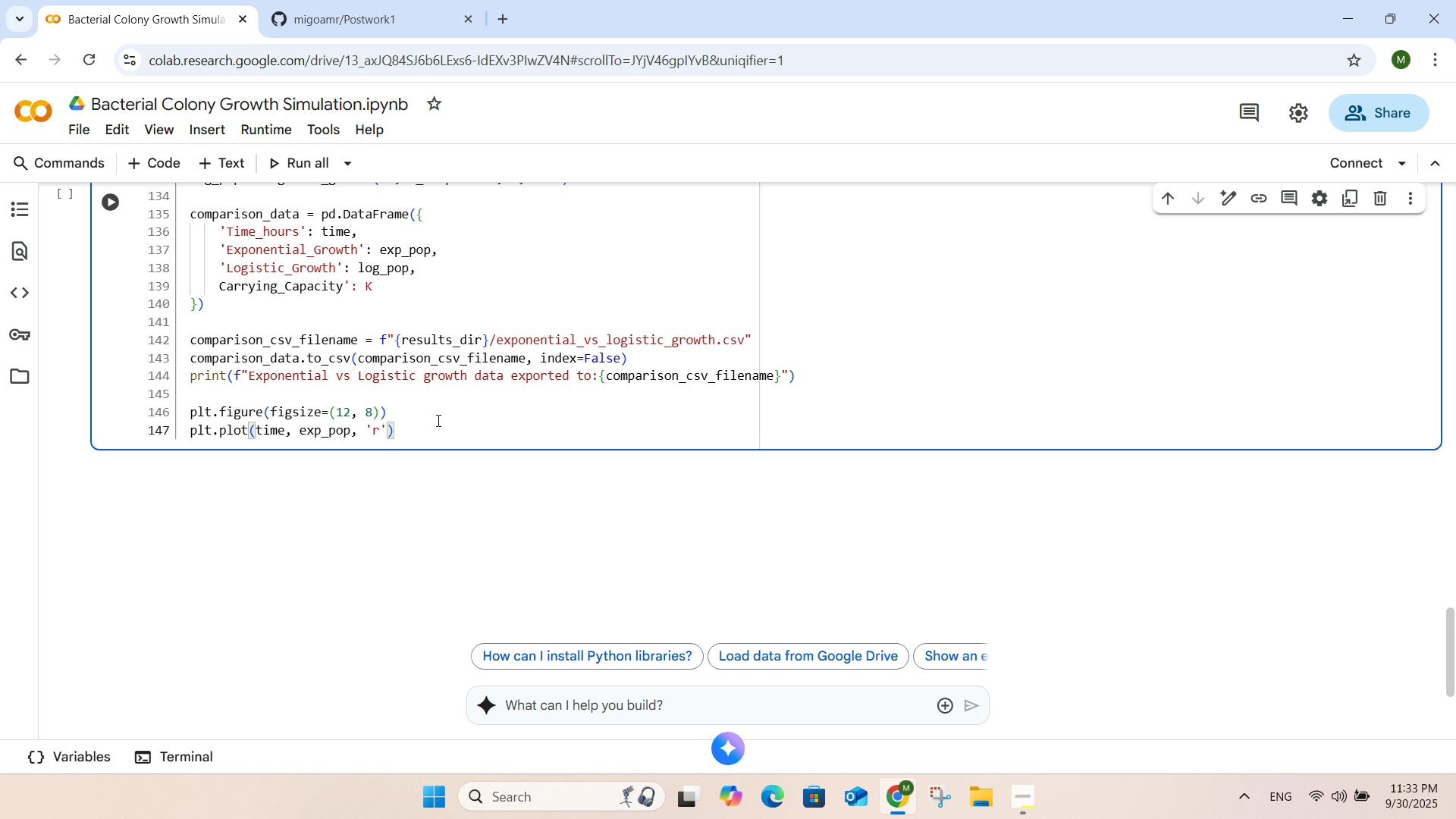 
key(Minus)
 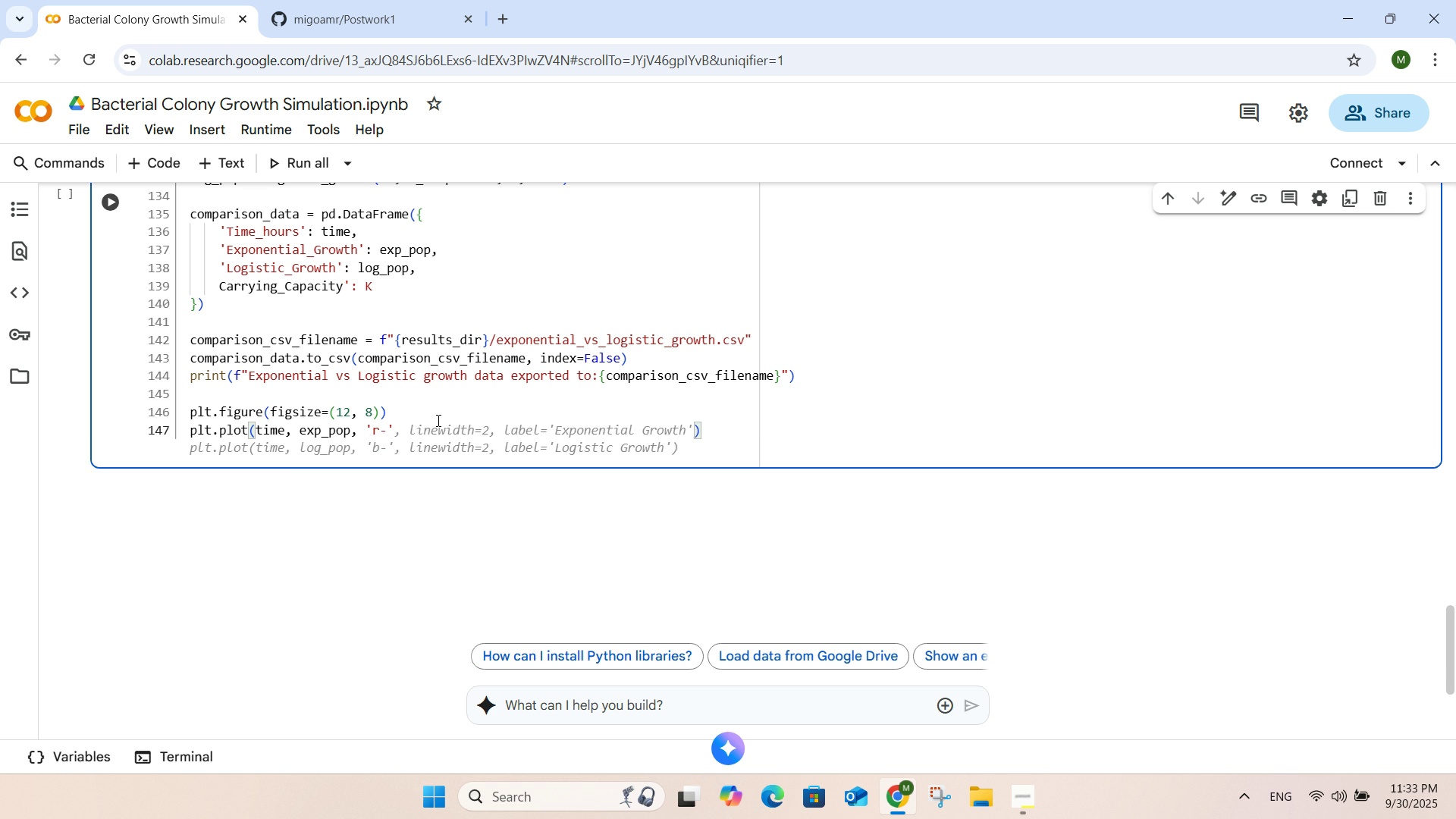 
wait(5.8)
 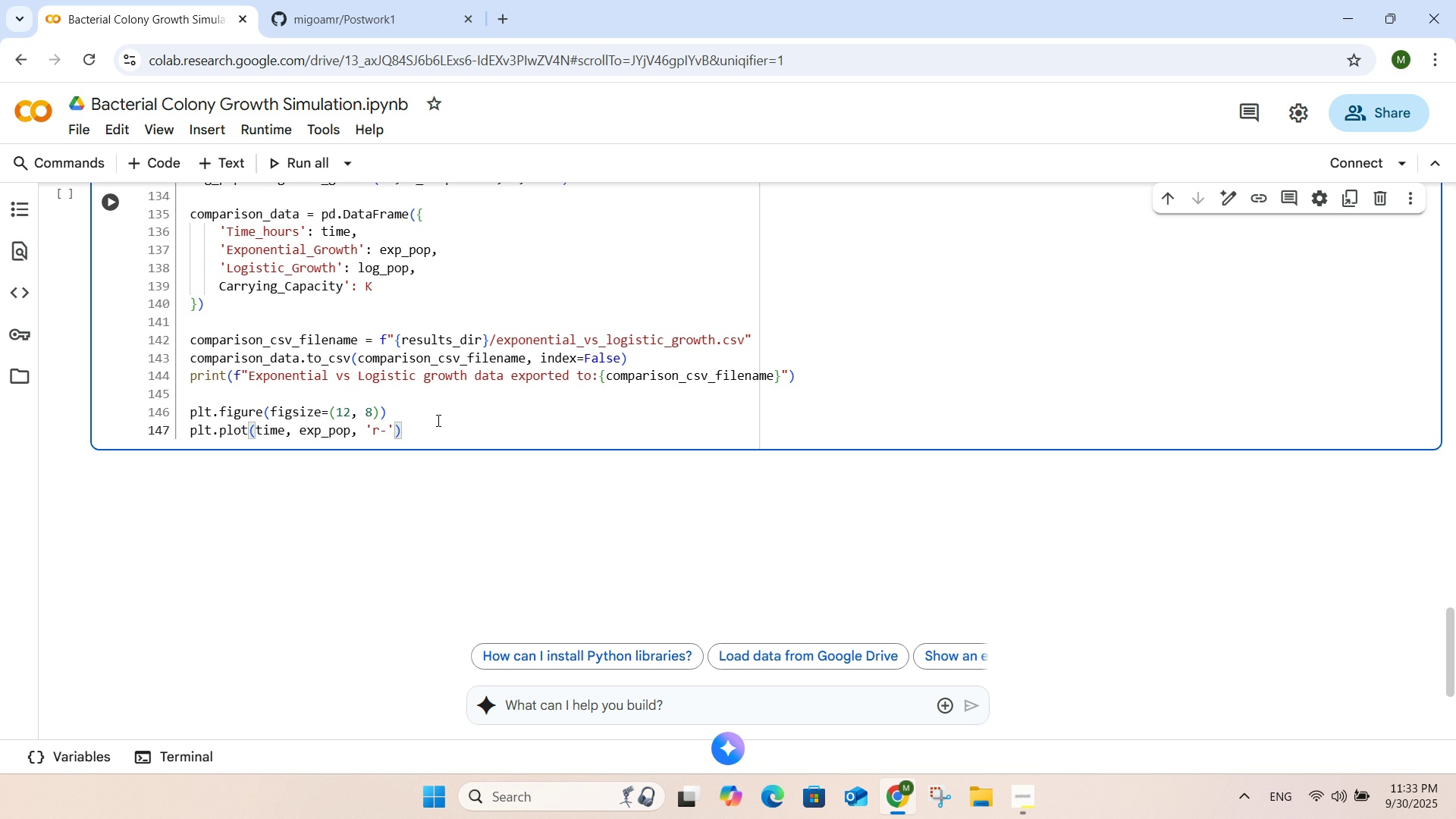 
key(ArrowRight)
 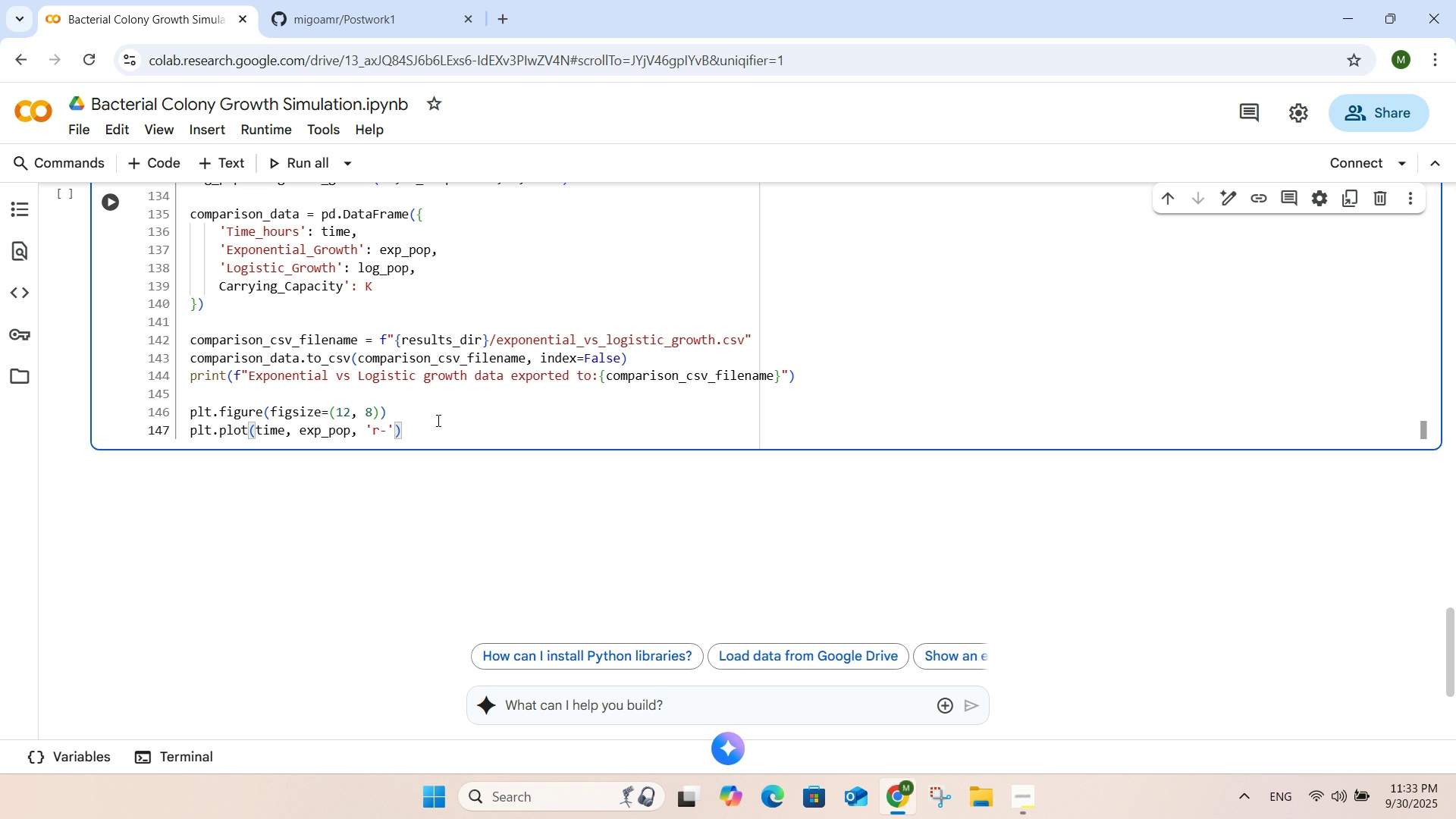 
key(Comma)
 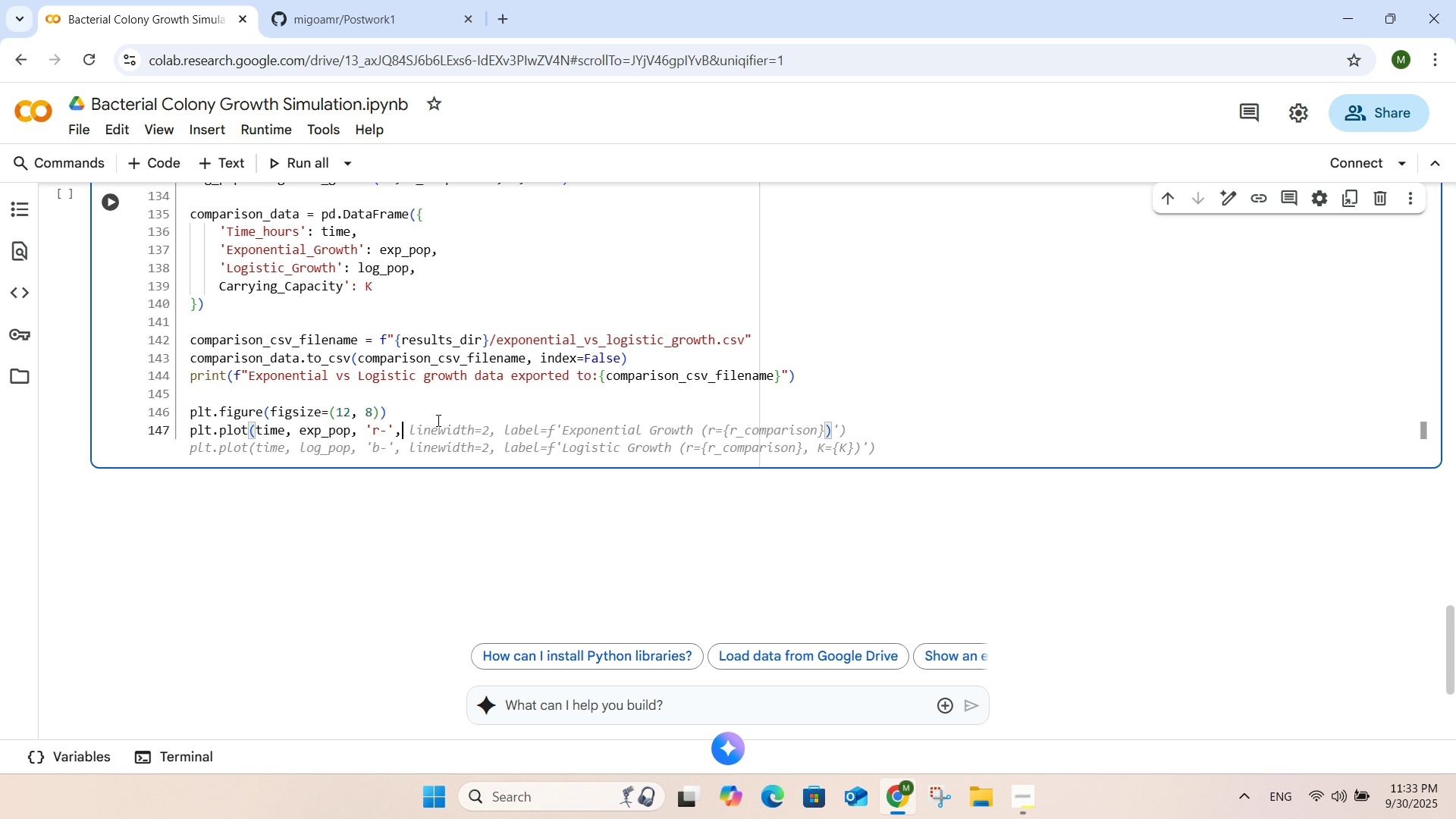 
wait(9.19)
 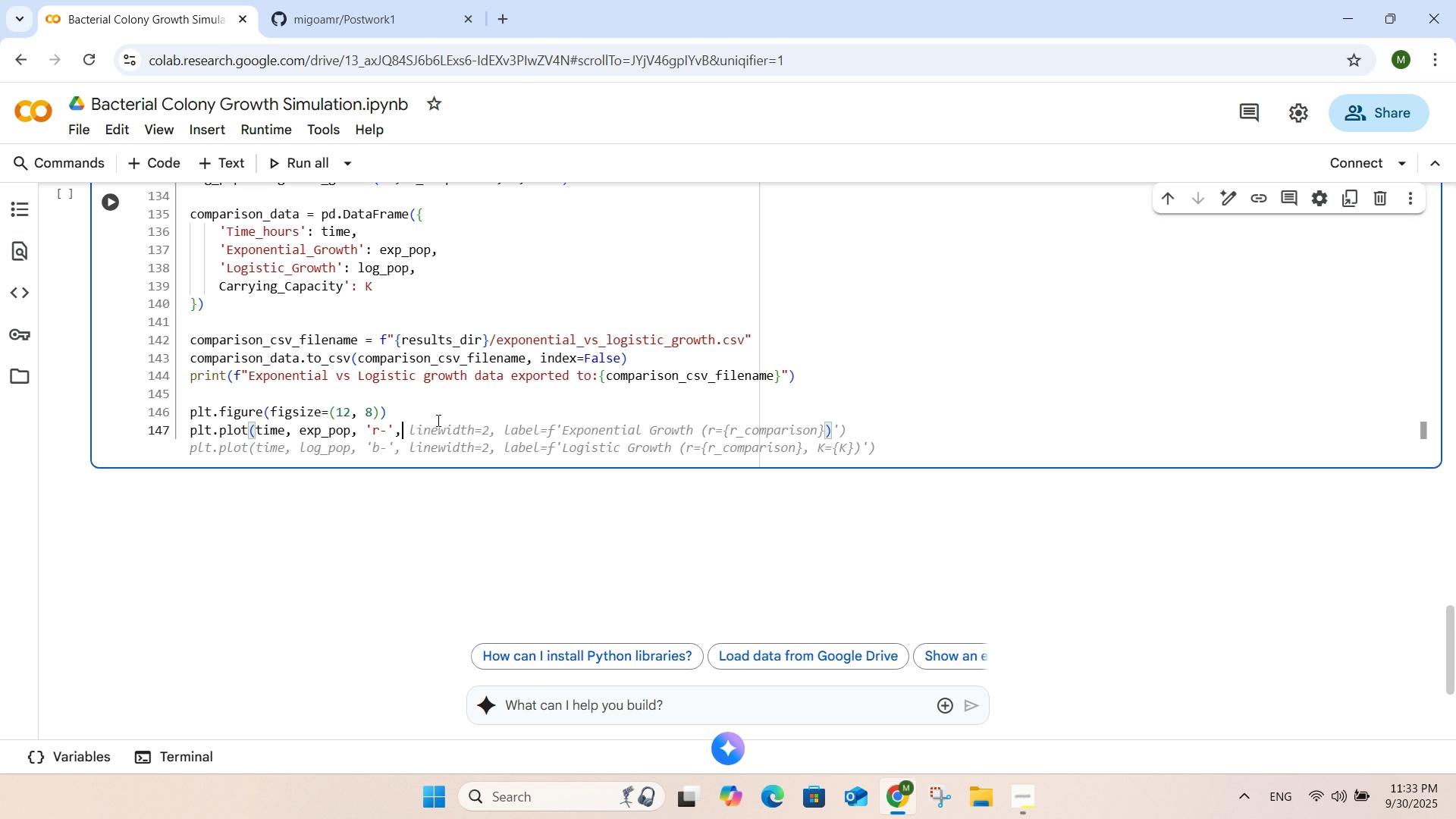 
key(Tab)
 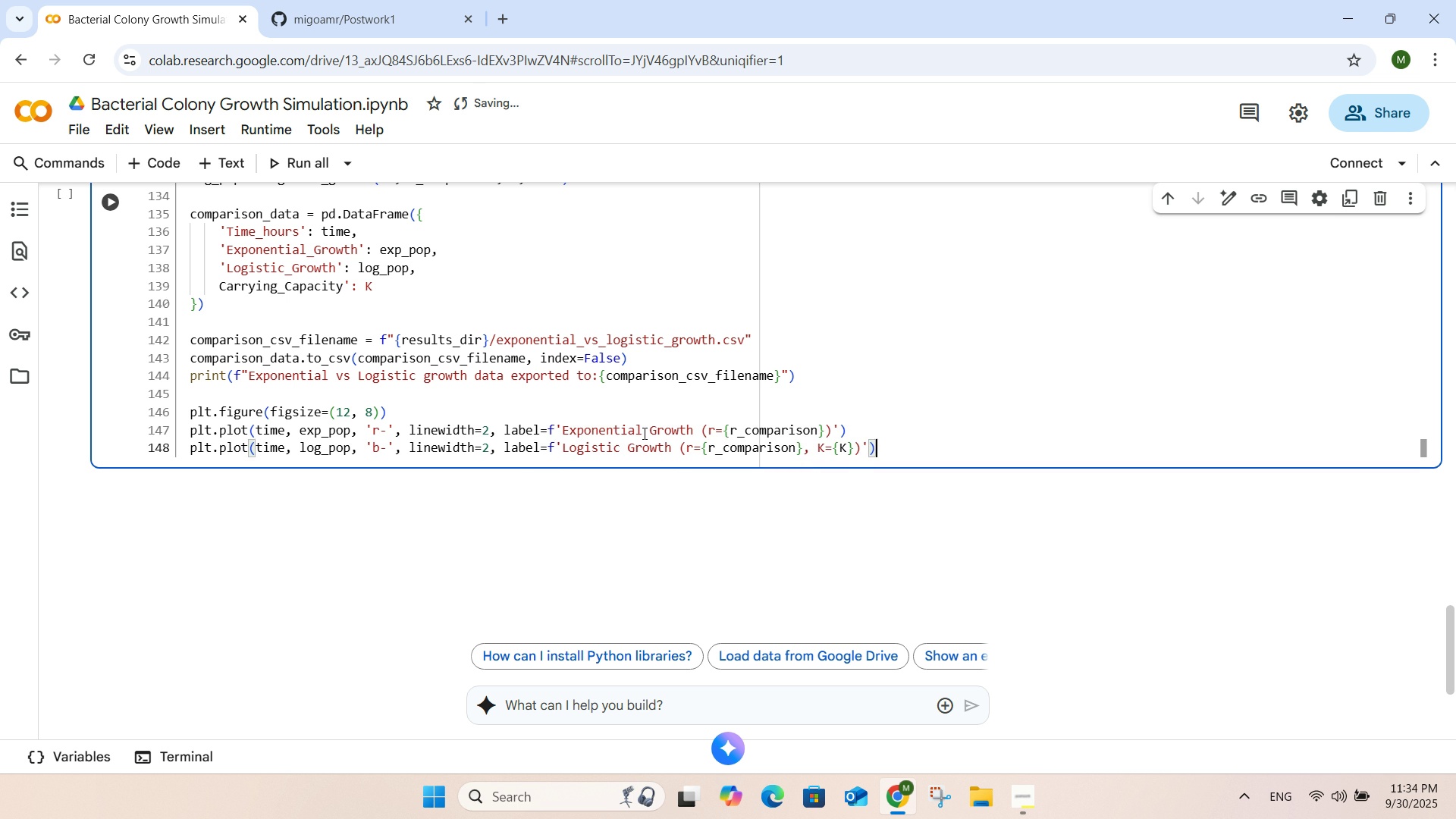 
wait(5.09)
 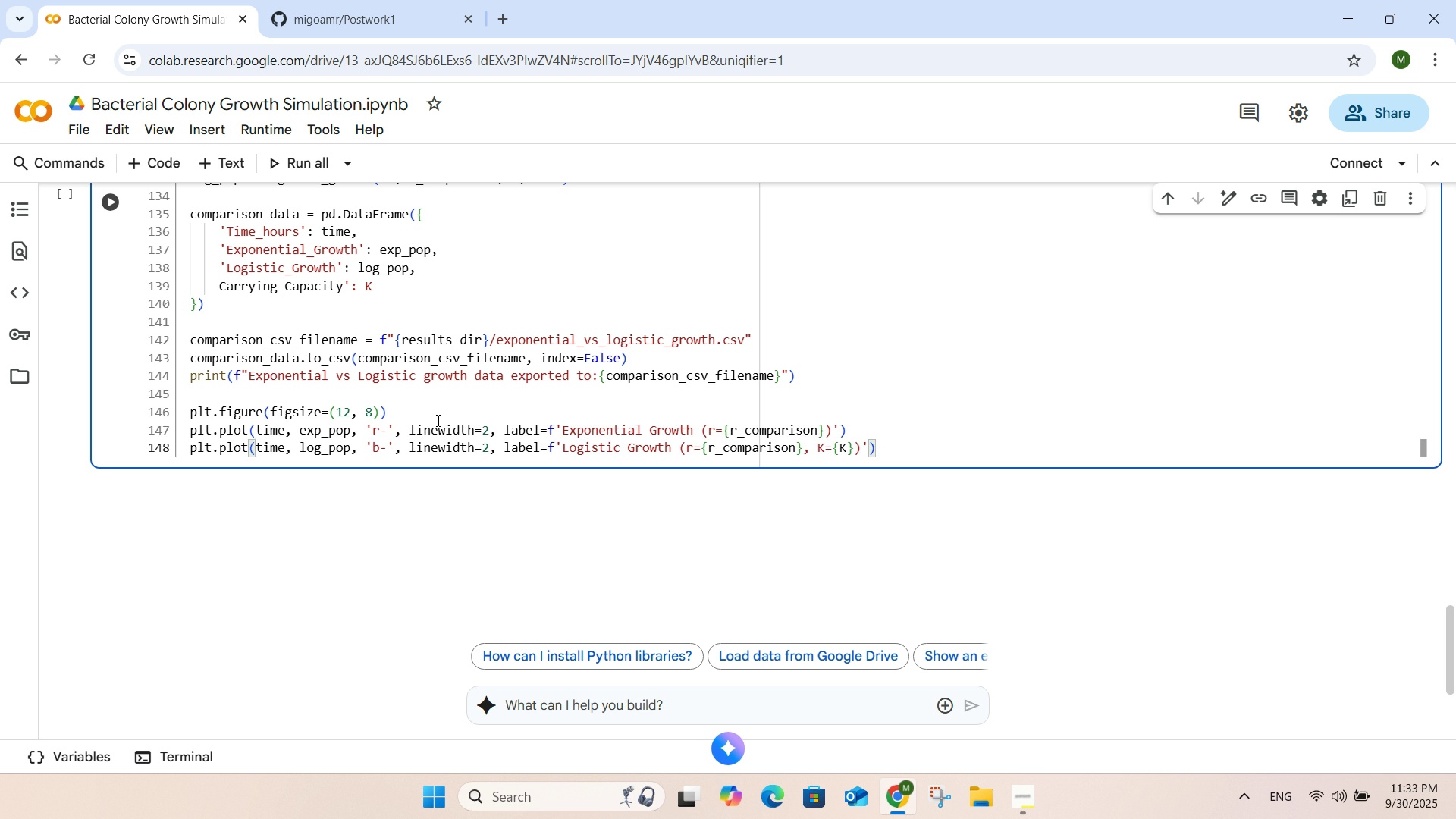 
left_click([558, 429])
 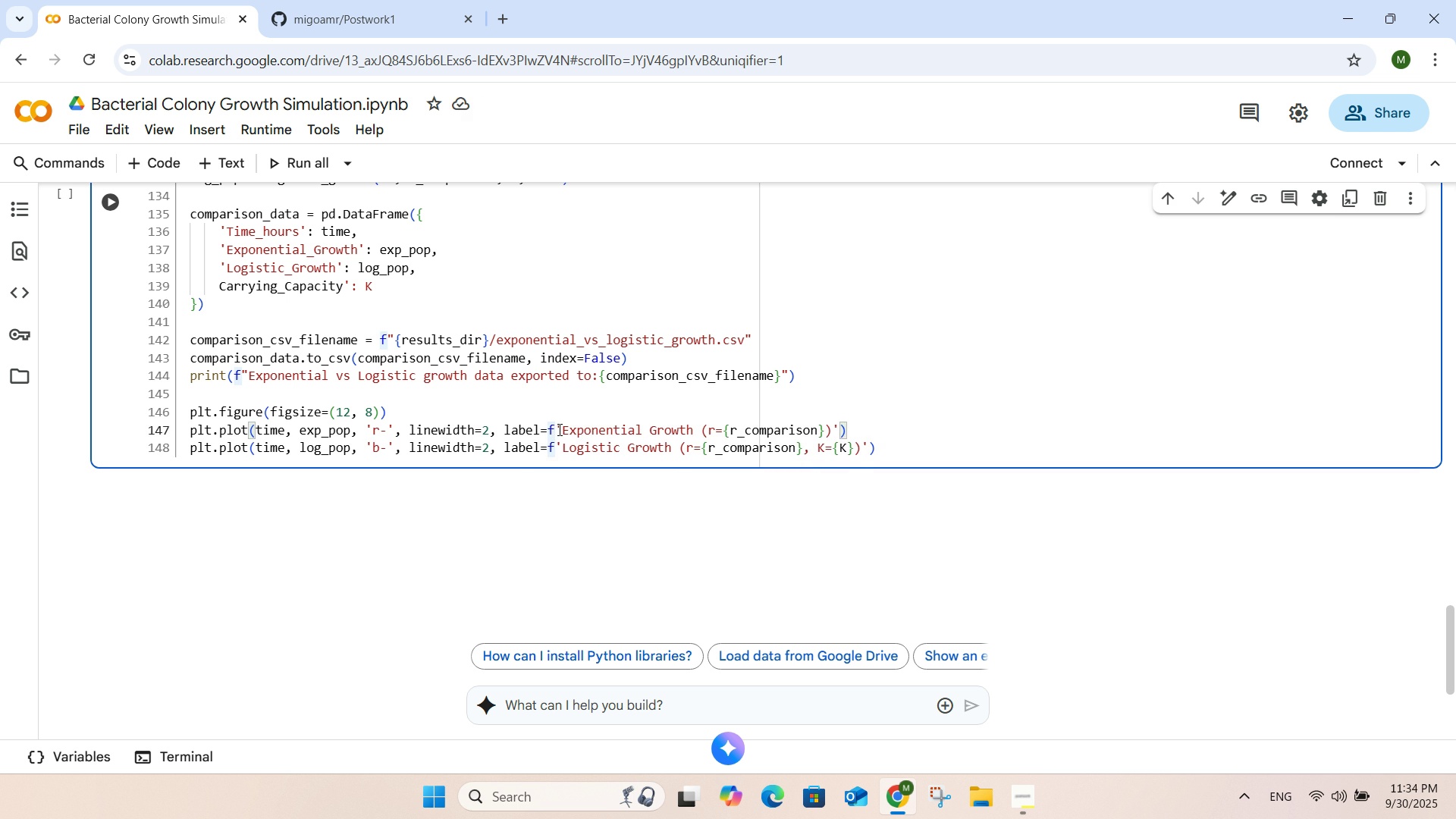 
key(Backspace)